 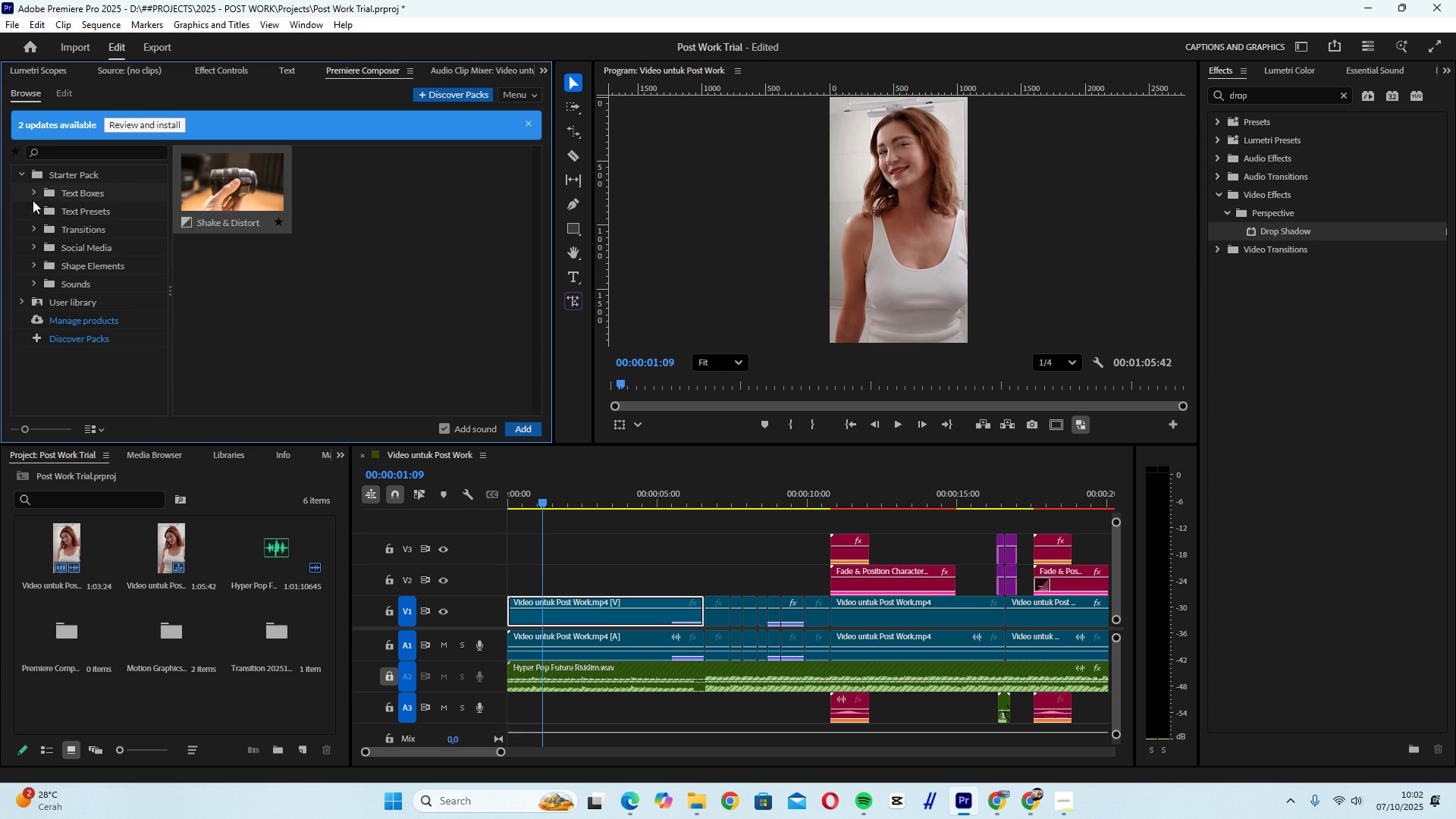 
left_click([33, 213])
 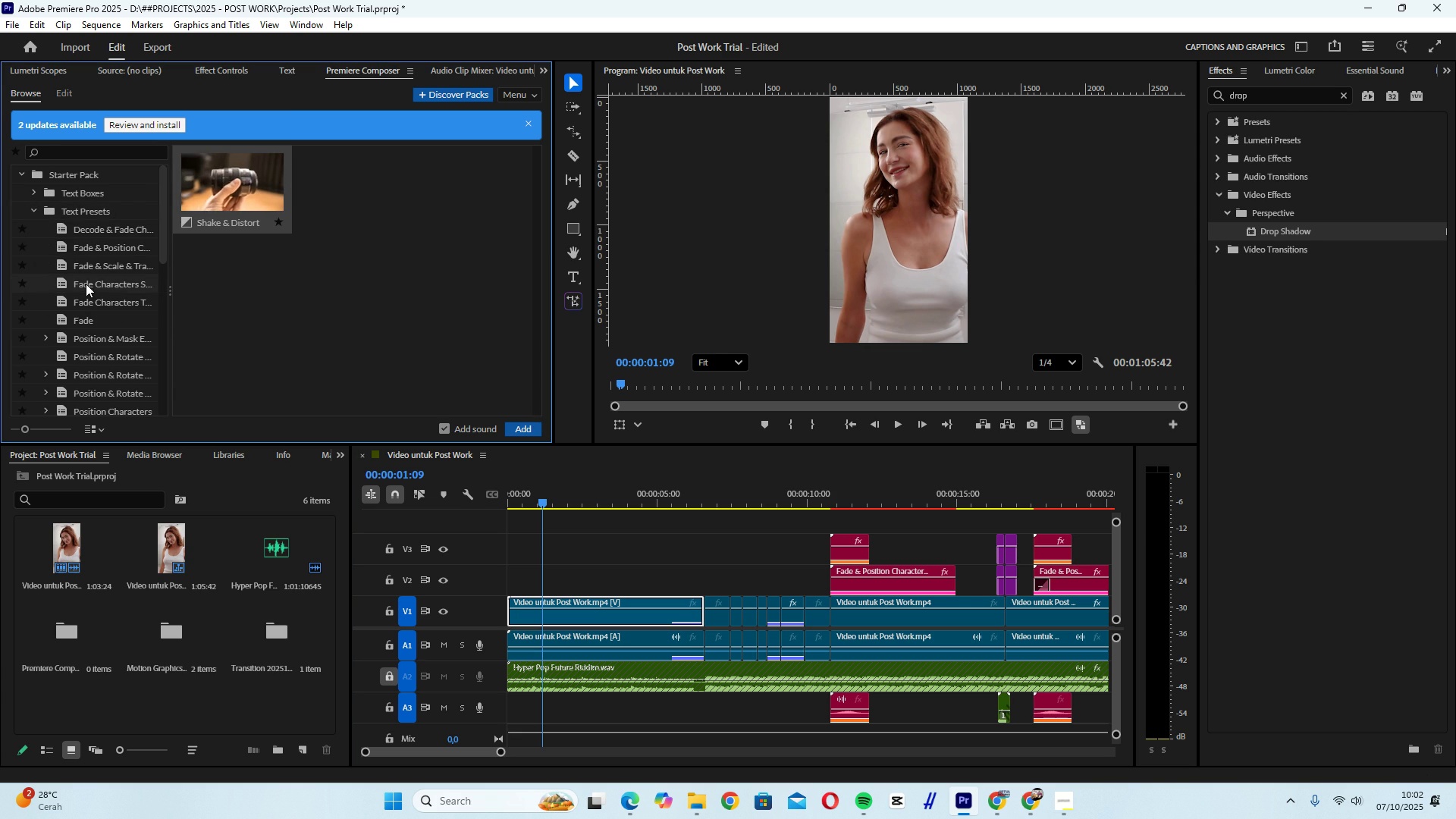 
left_click([90, 285])
 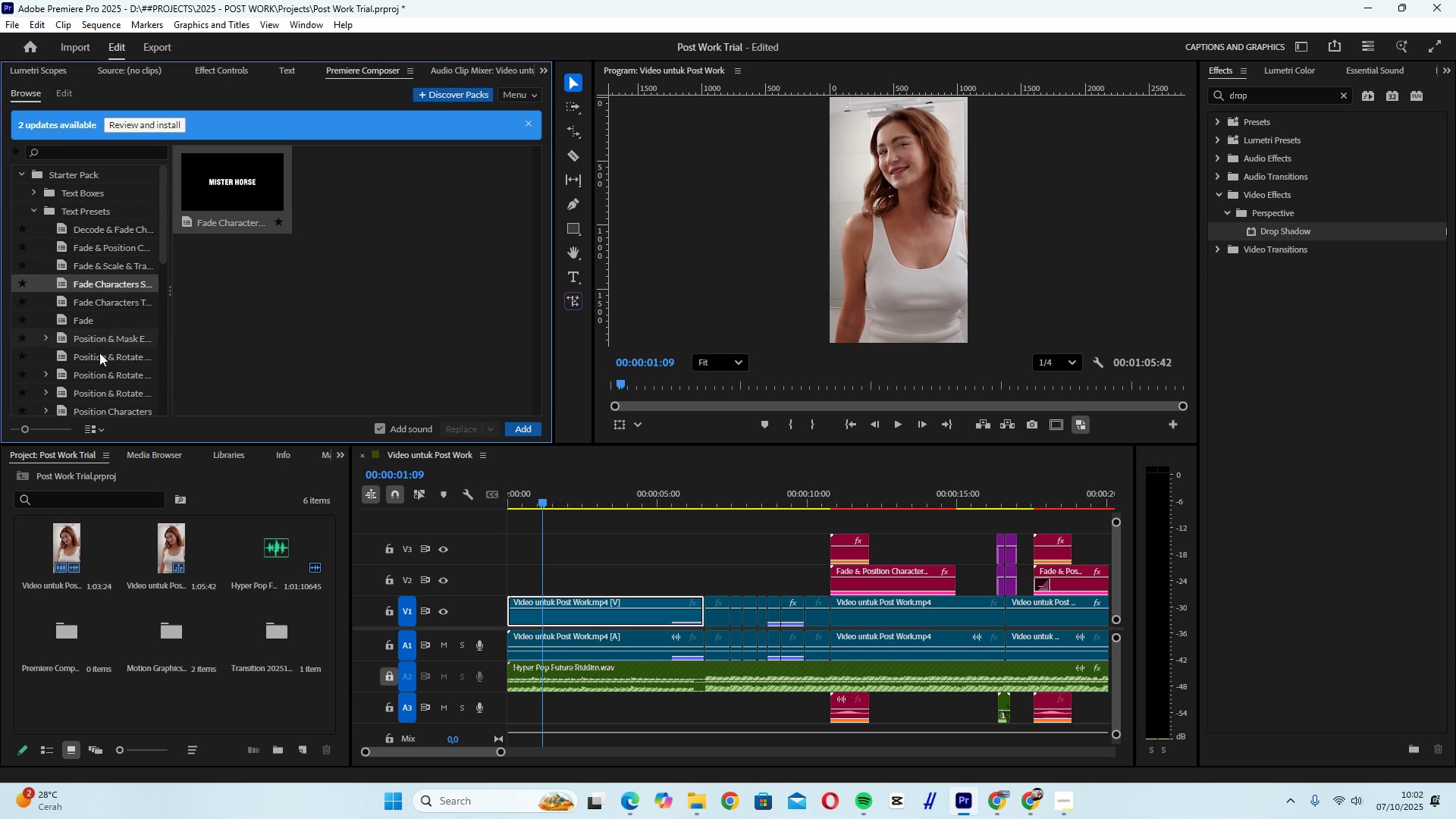 
left_click([101, 366])
 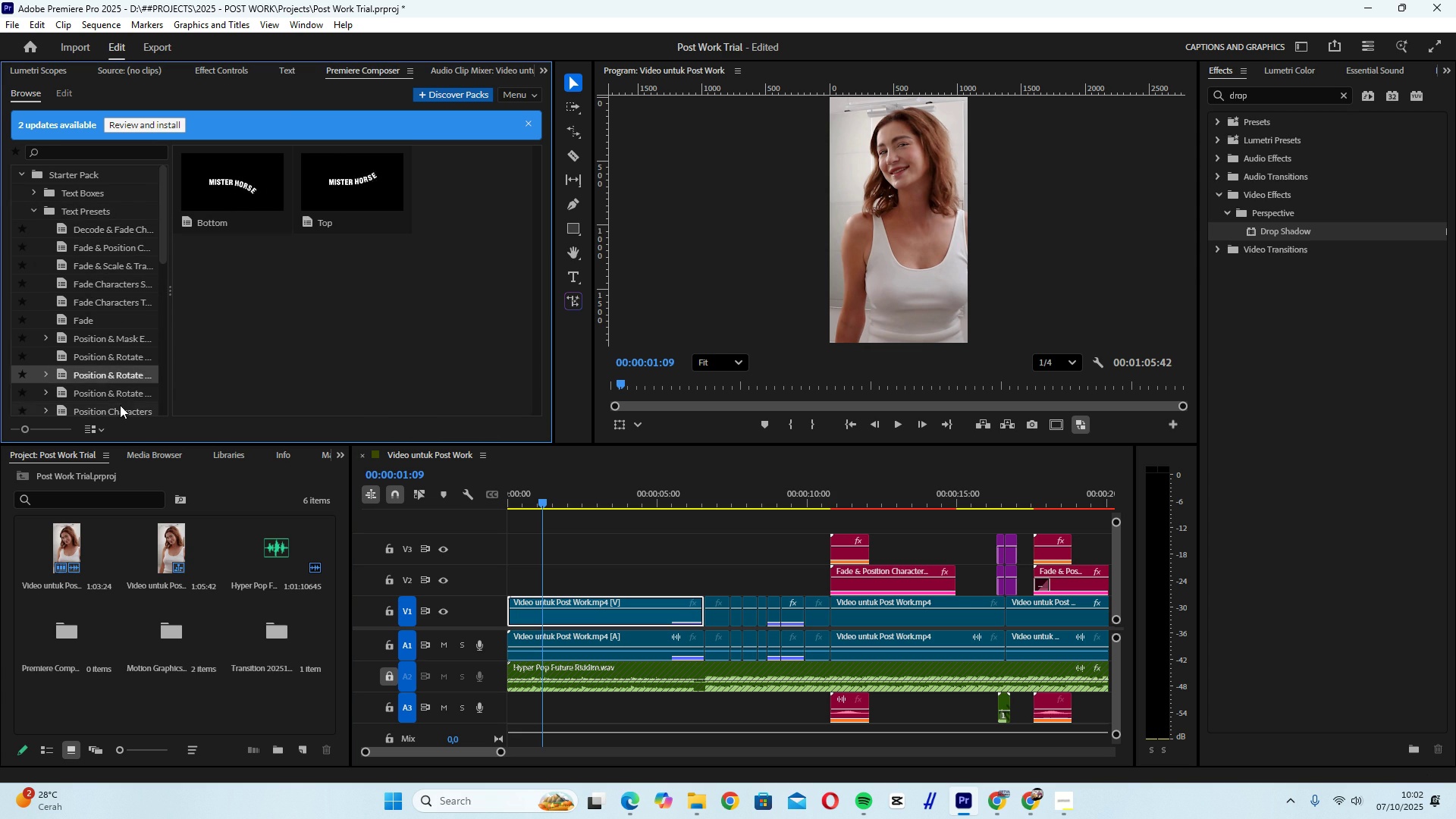 
left_click([120, 399])
 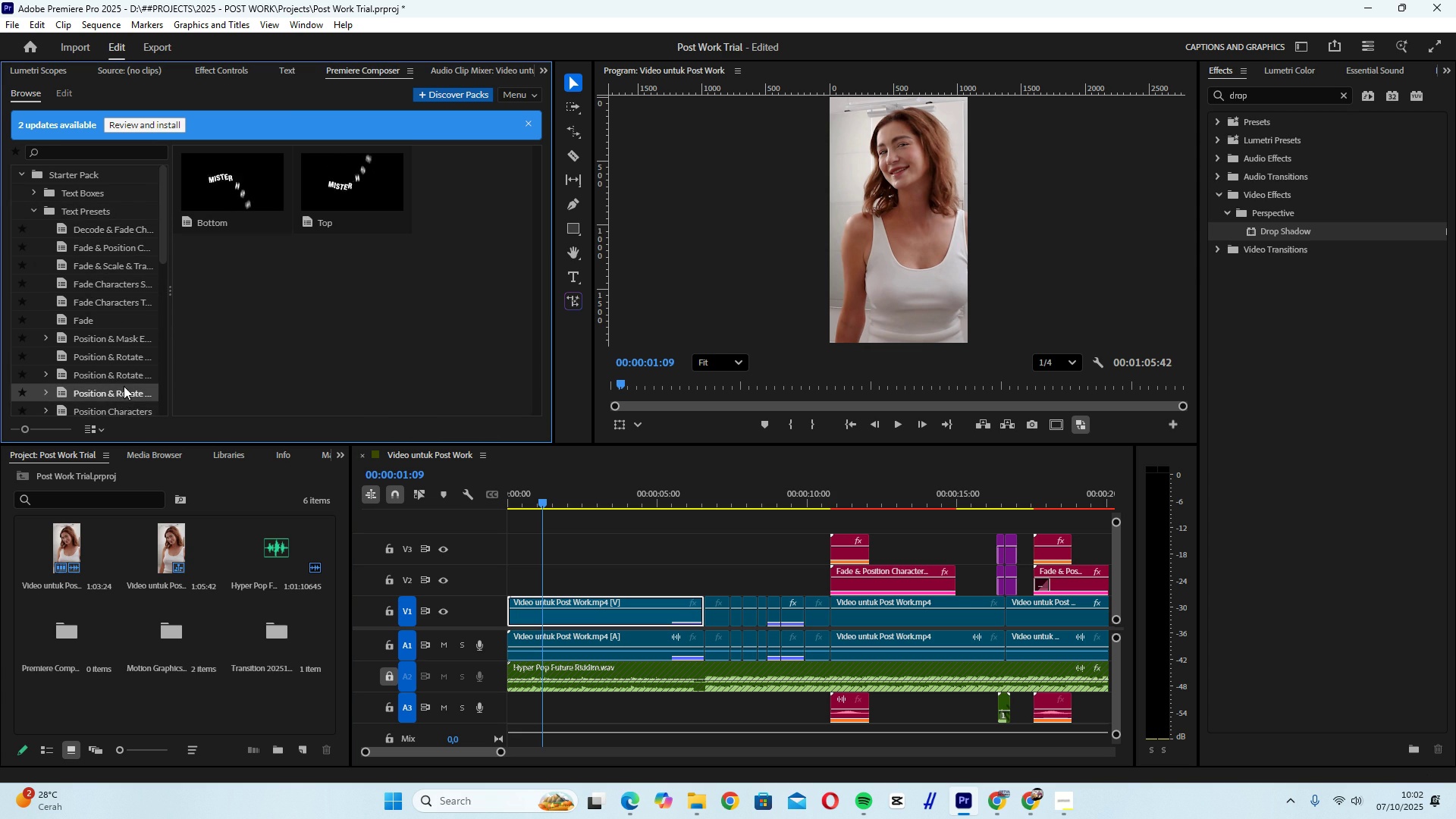 
scroll: coordinate [124, 386], scroll_direction: down, amount: 3.0
 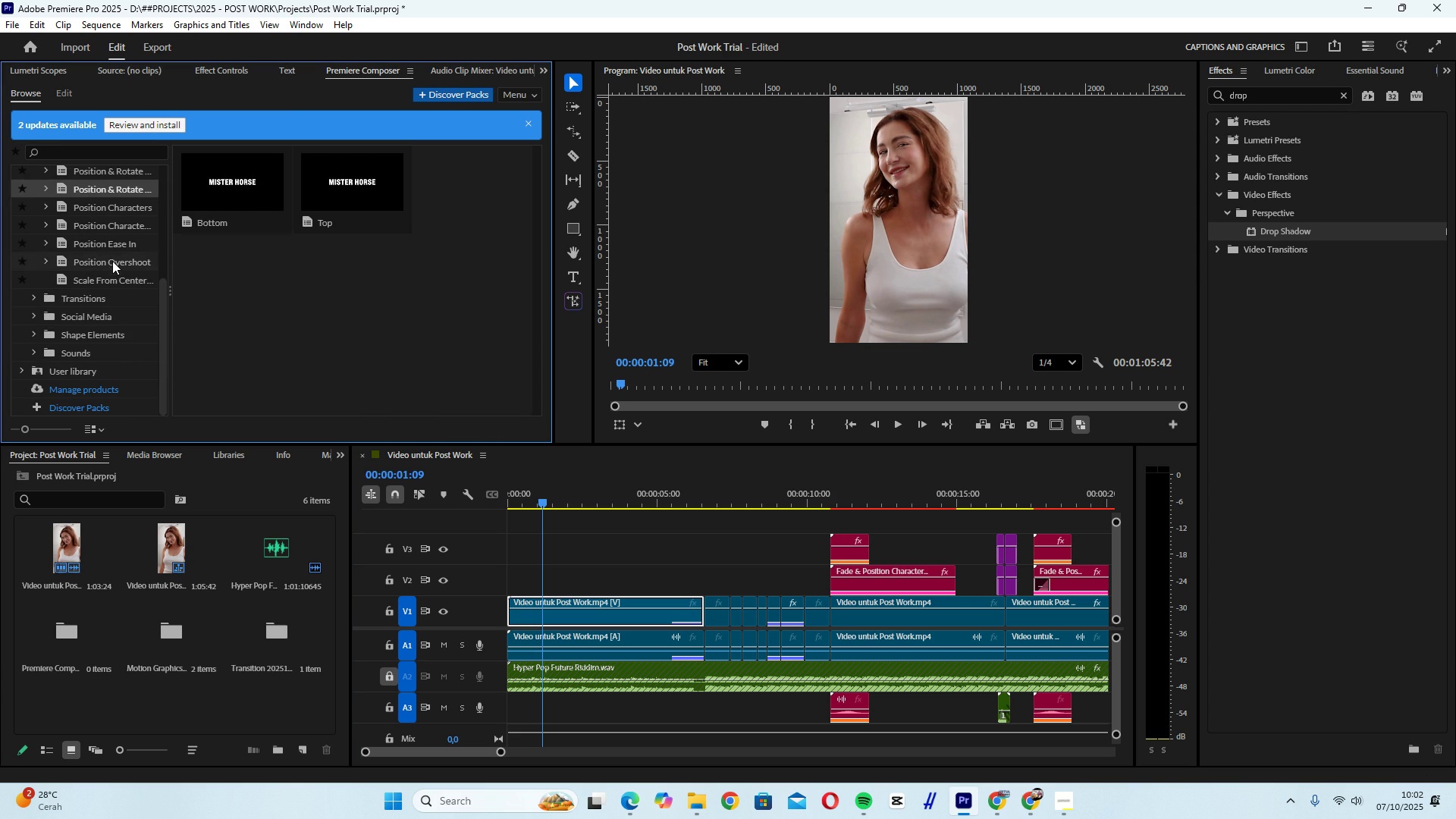 
left_click([112, 256])
 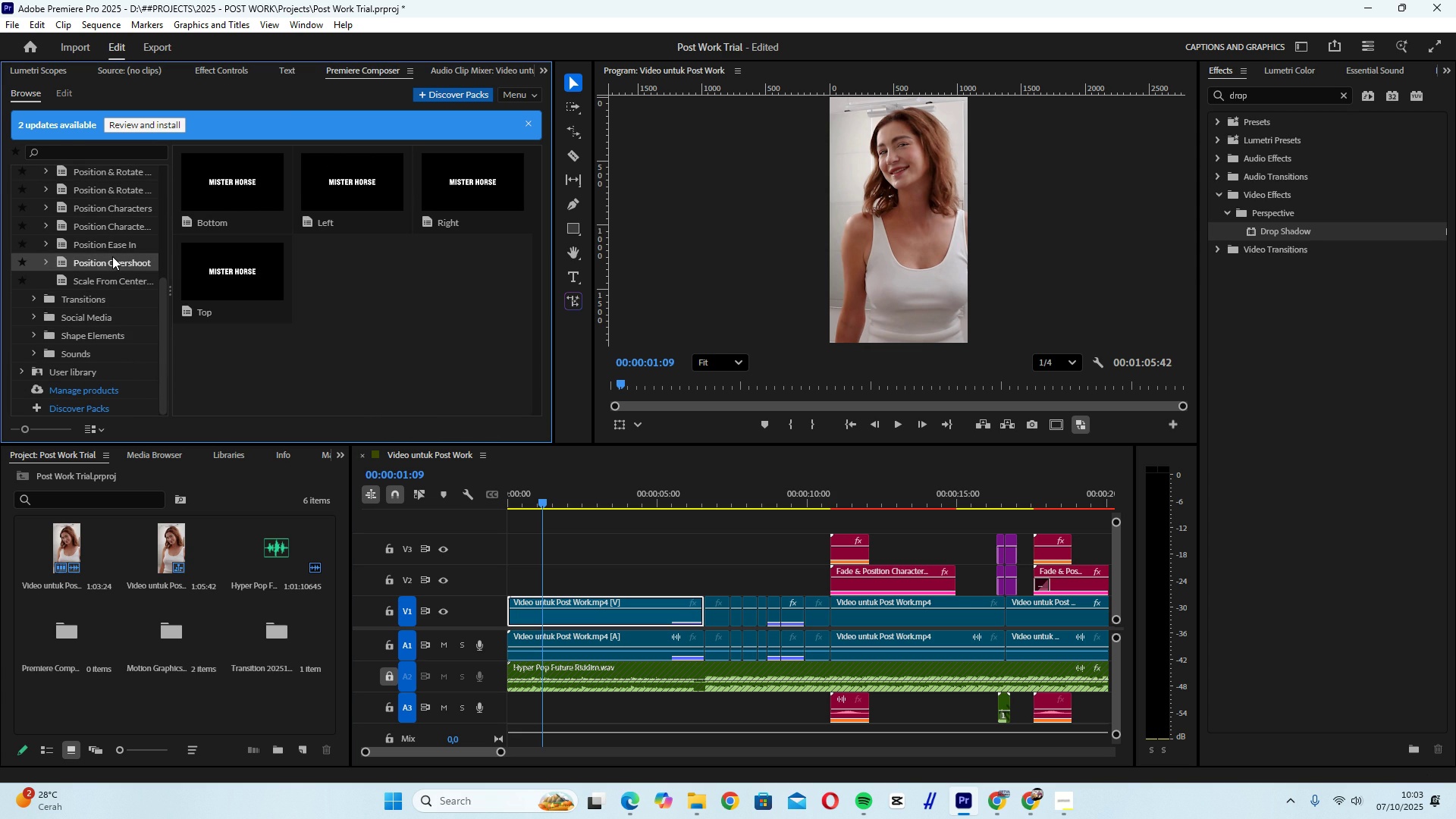 
scroll: coordinate [112, 256], scroll_direction: up, amount: 1.0
 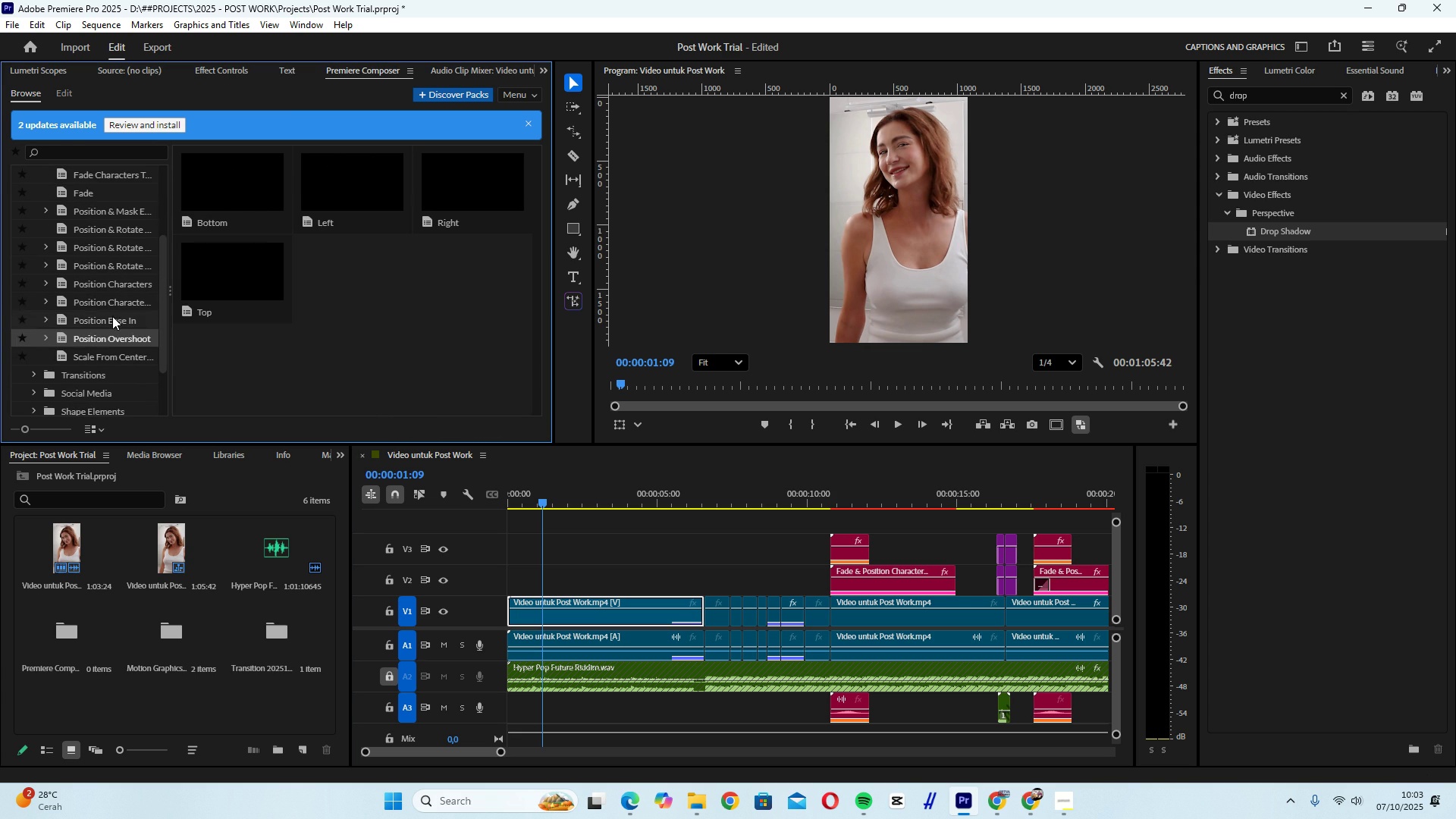 
left_click([112, 316])
 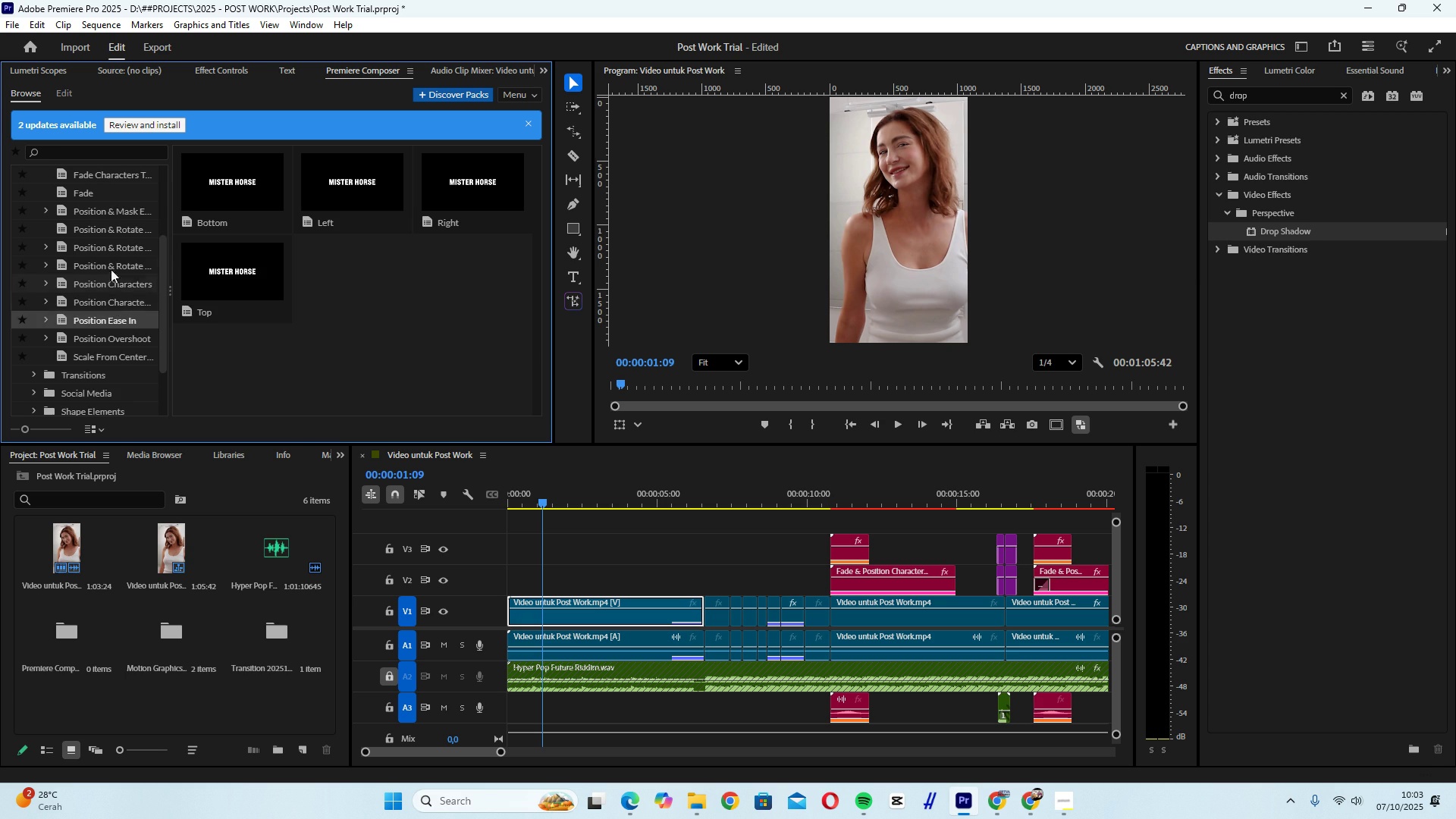 
scroll: coordinate [106, 256], scroll_direction: up, amount: 1.0
 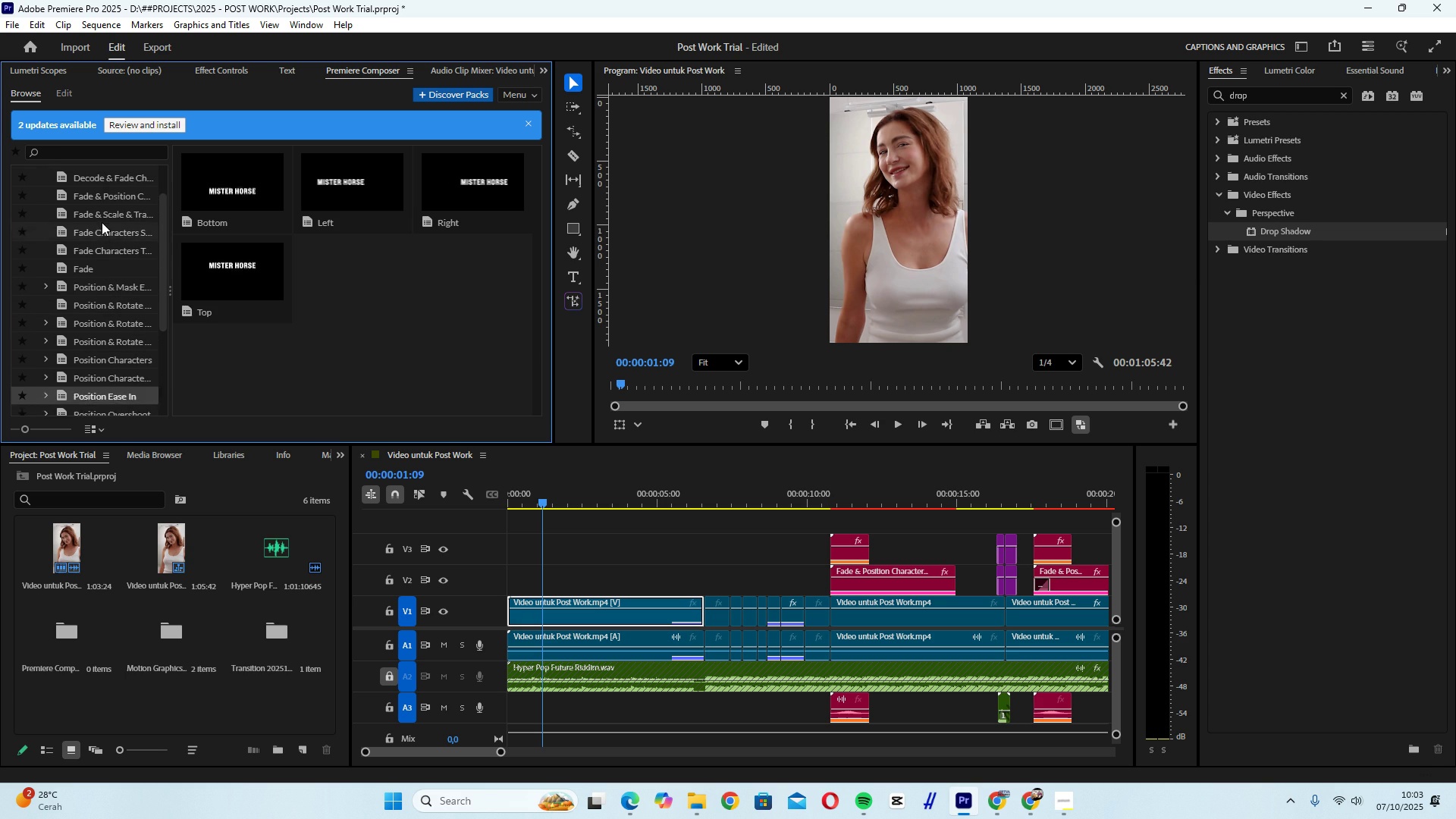 
left_click([102, 222])
 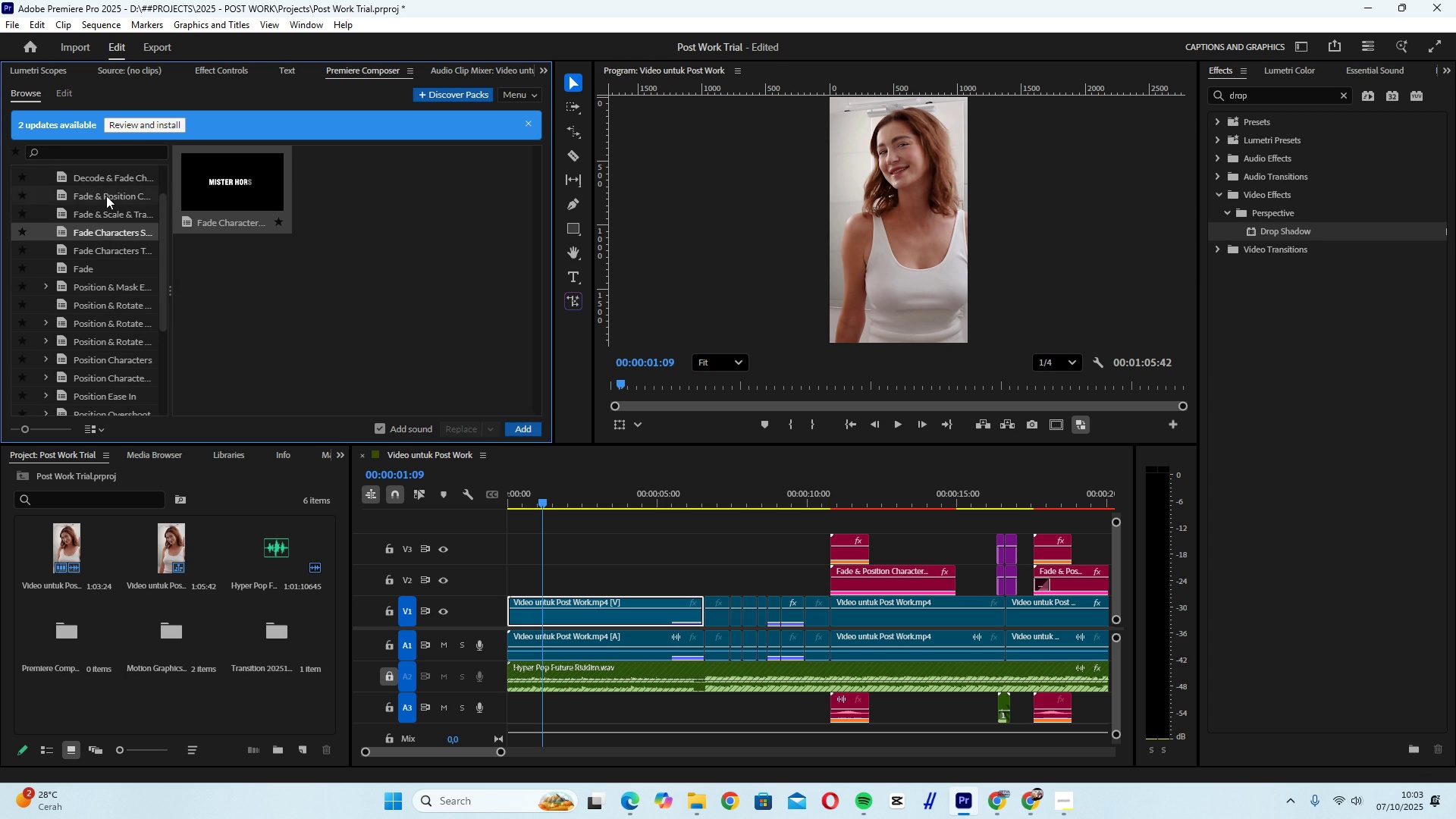 
left_click([107, 193])
 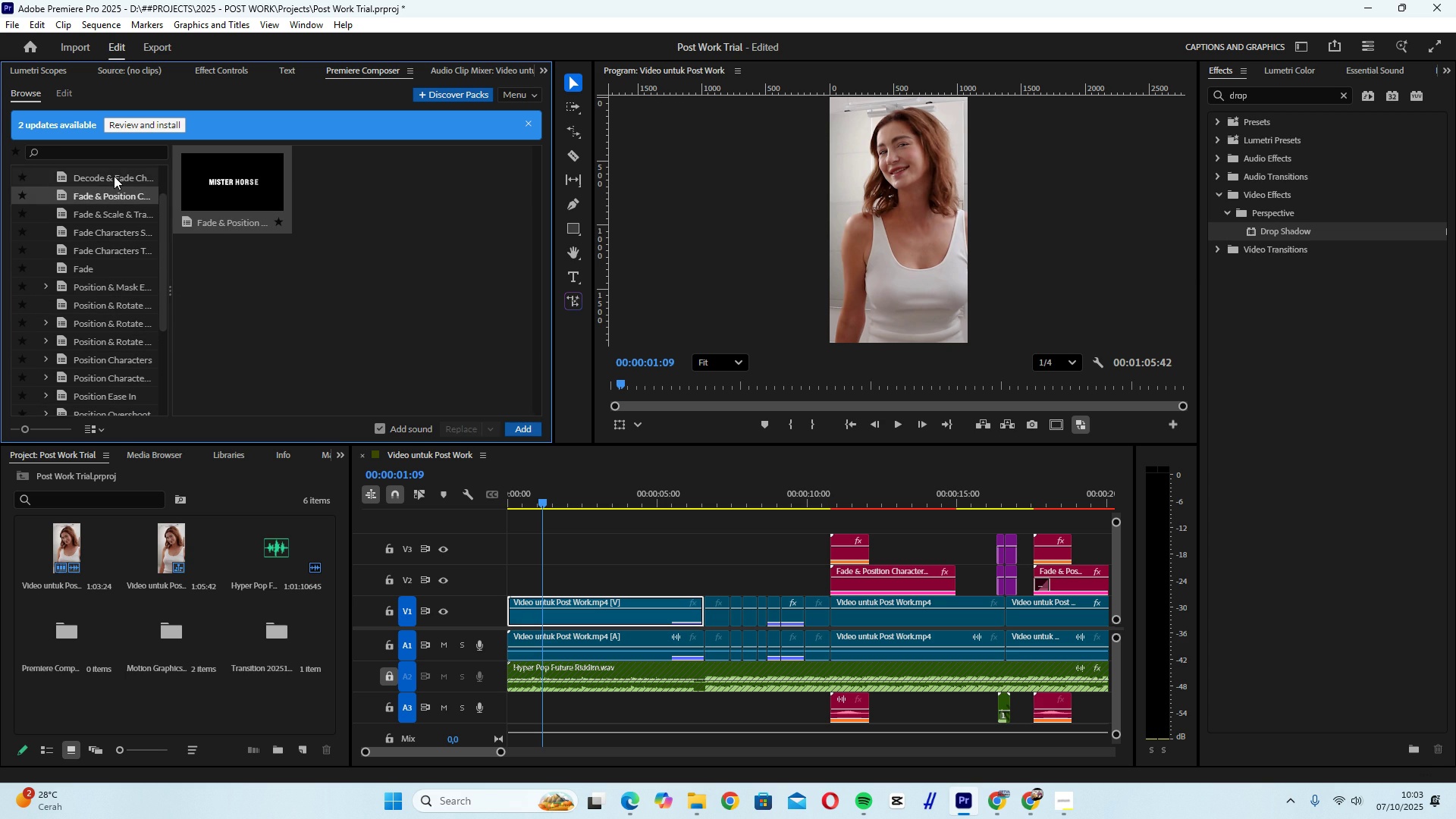 
left_click([114, 176])
 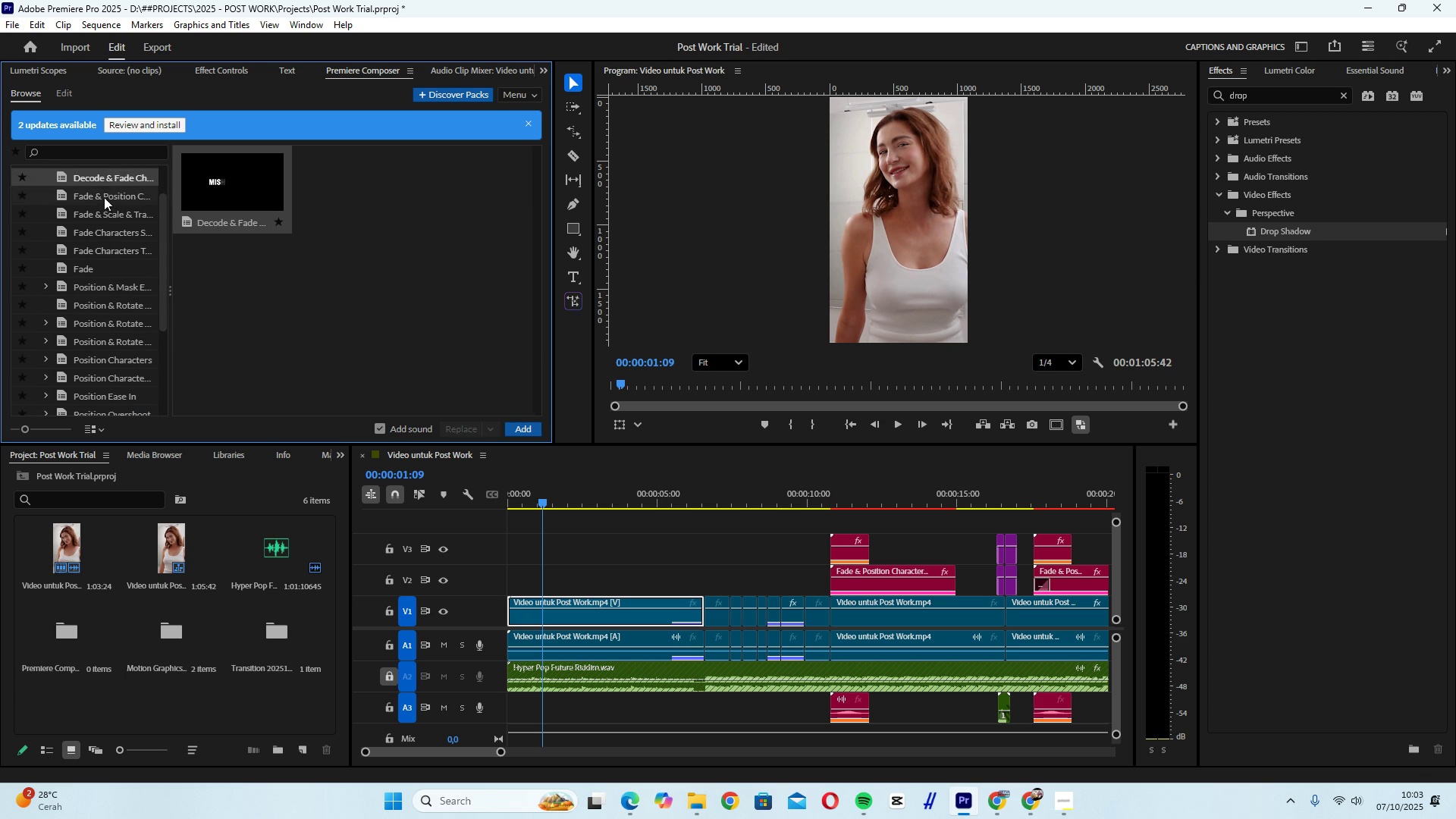 
scroll: coordinate [103, 201], scroll_direction: up, amount: 1.0
 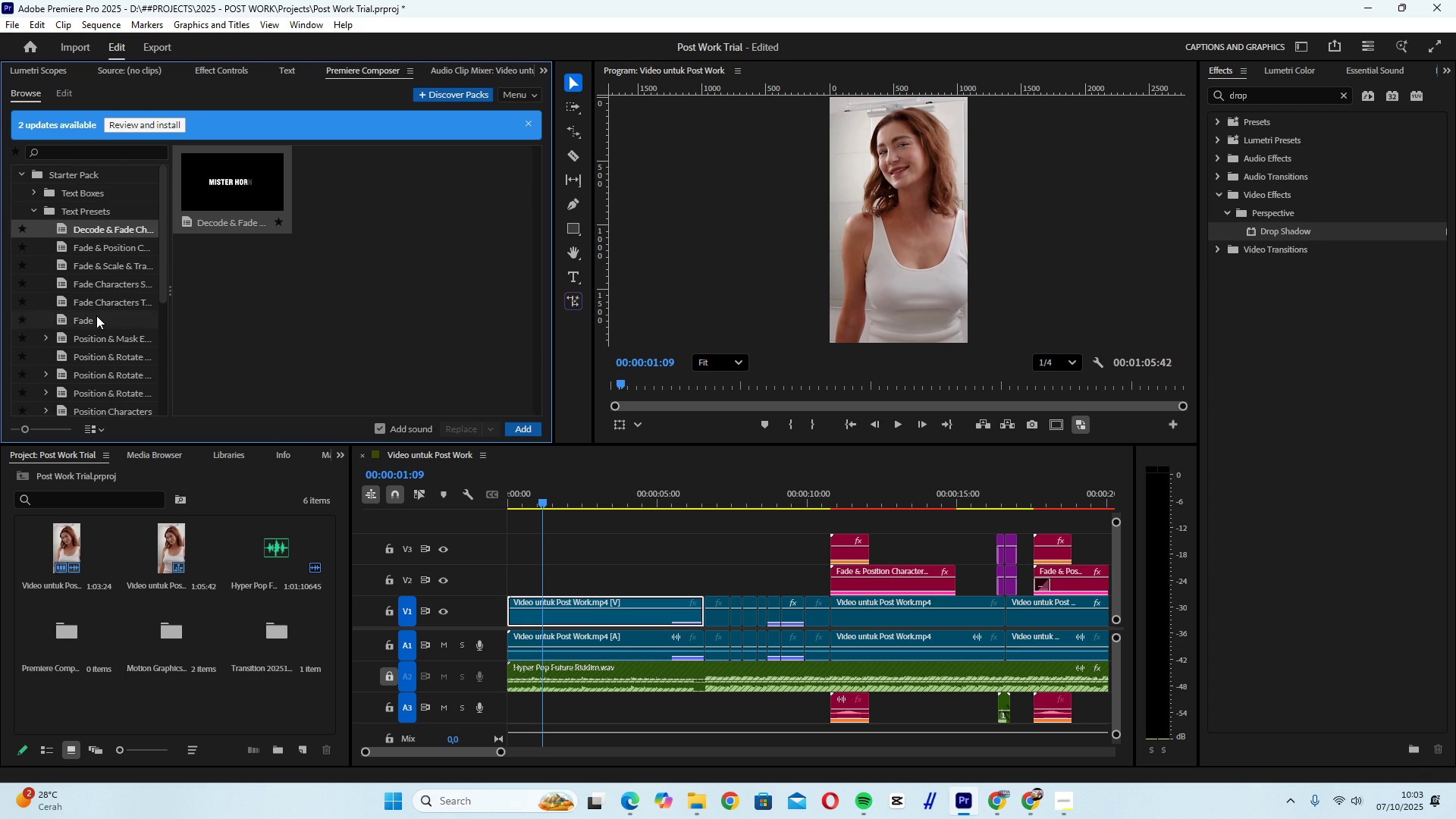 
left_click([96, 315])
 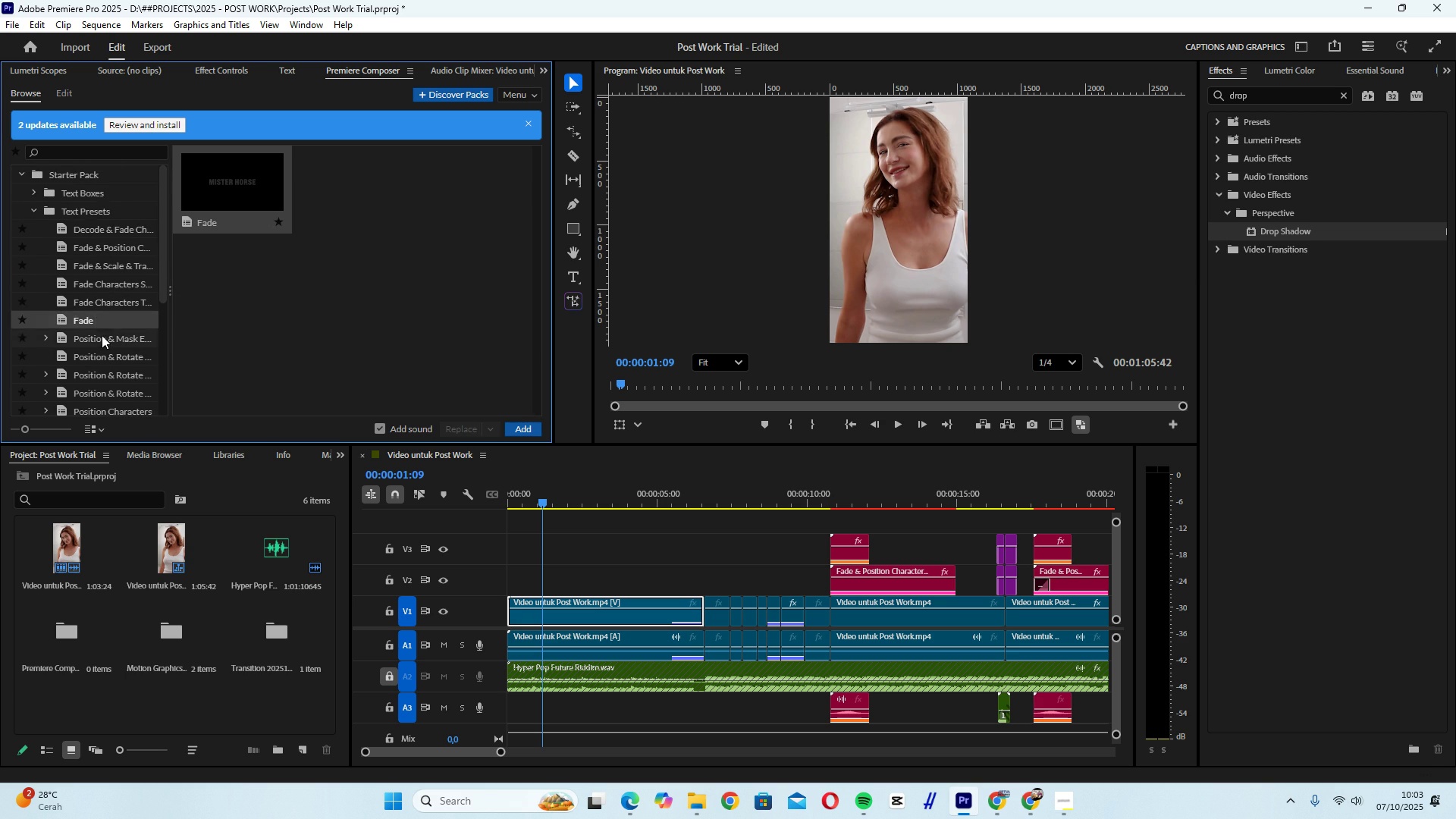 
scroll: coordinate [102, 335], scroll_direction: down, amount: 2.0
 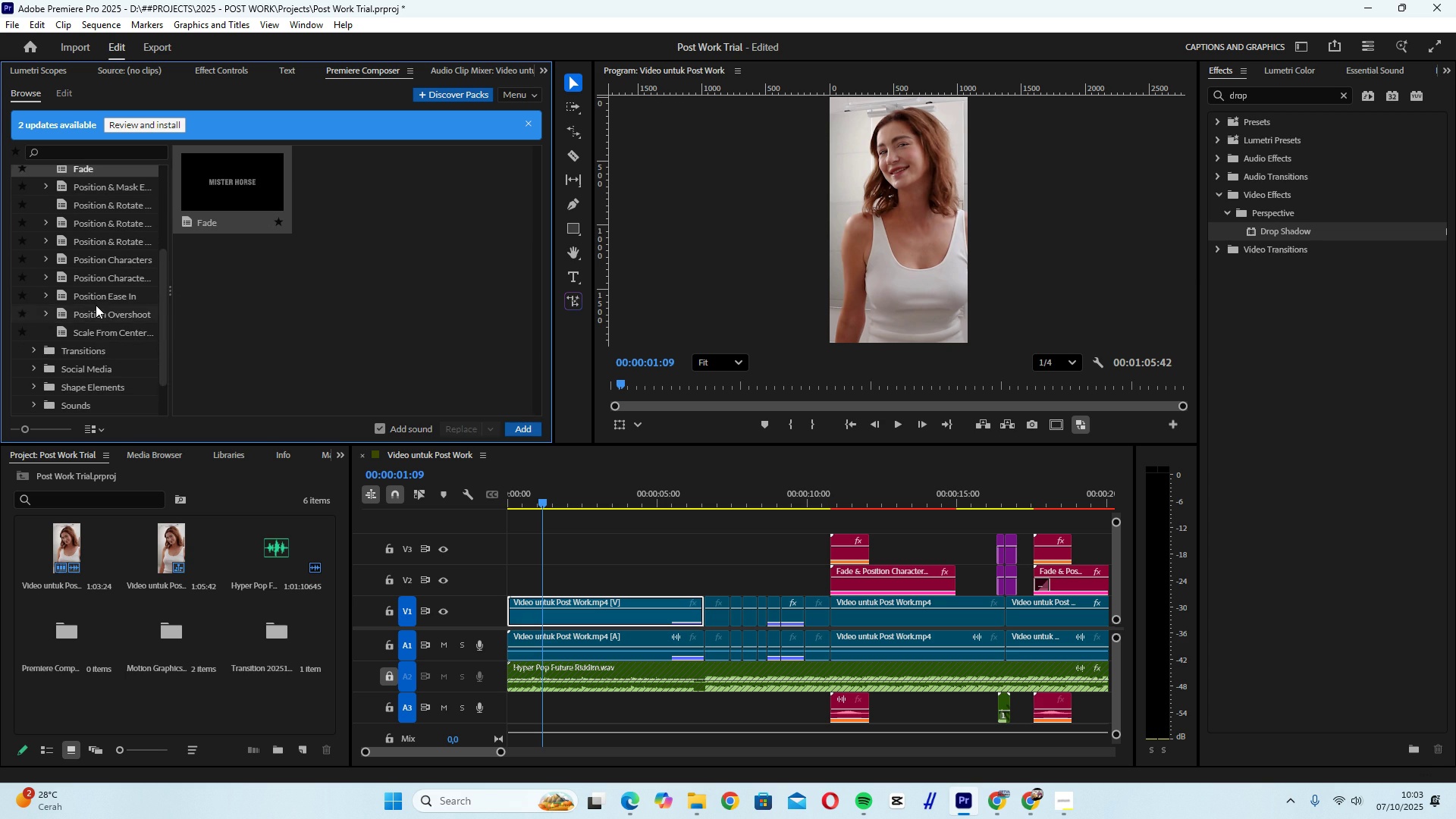 
left_click([96, 305])
 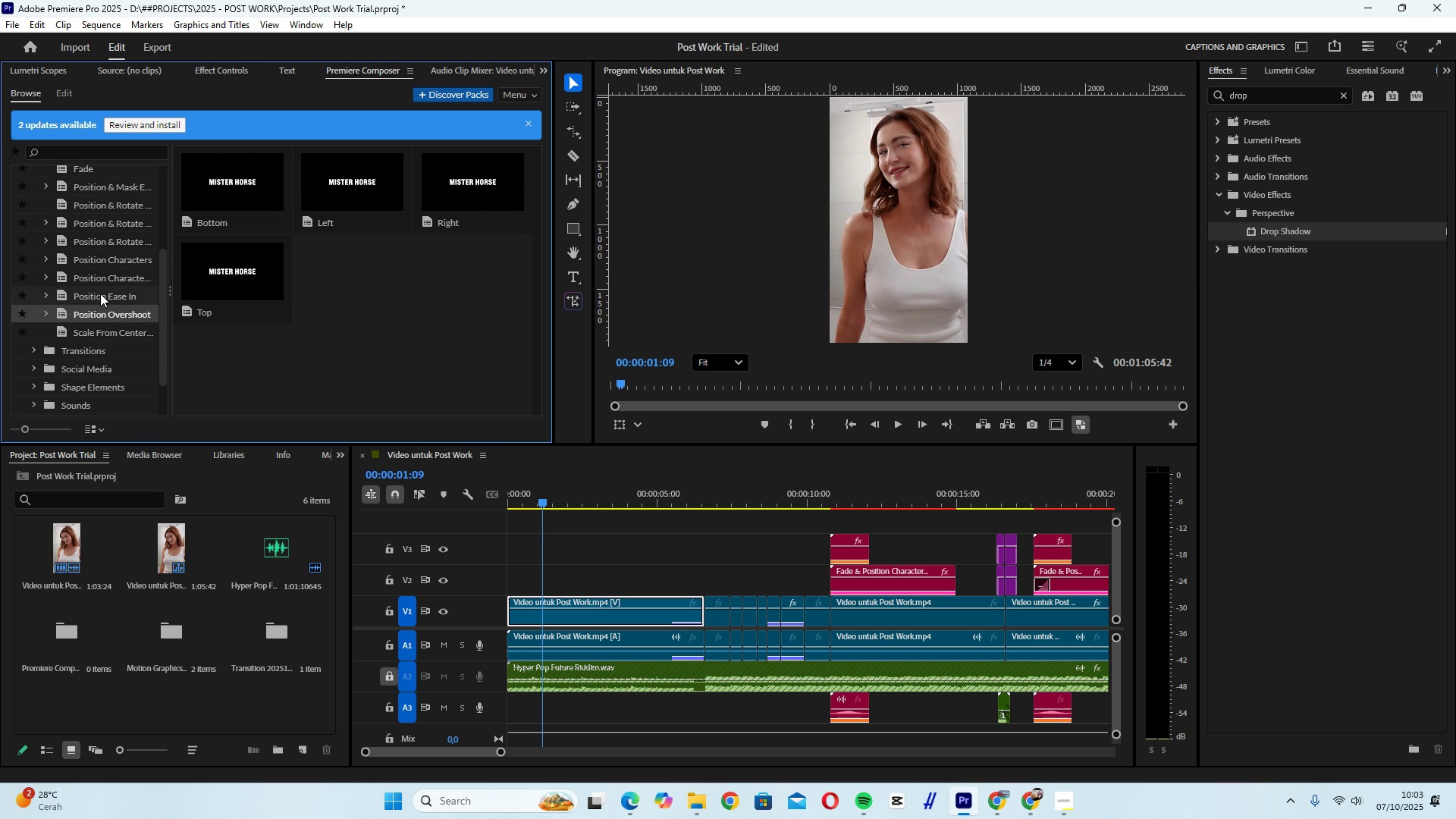 
left_click([100, 293])